 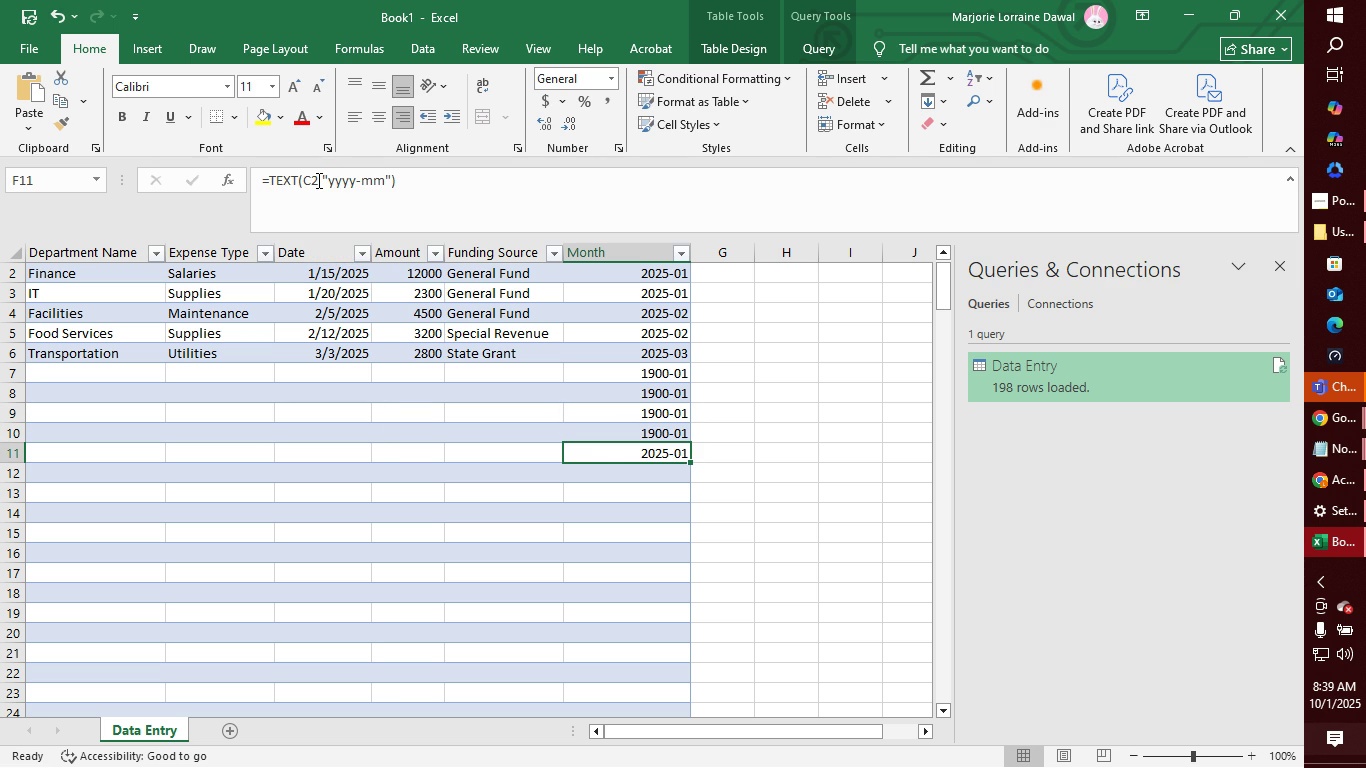 
left_click([317, 180])
 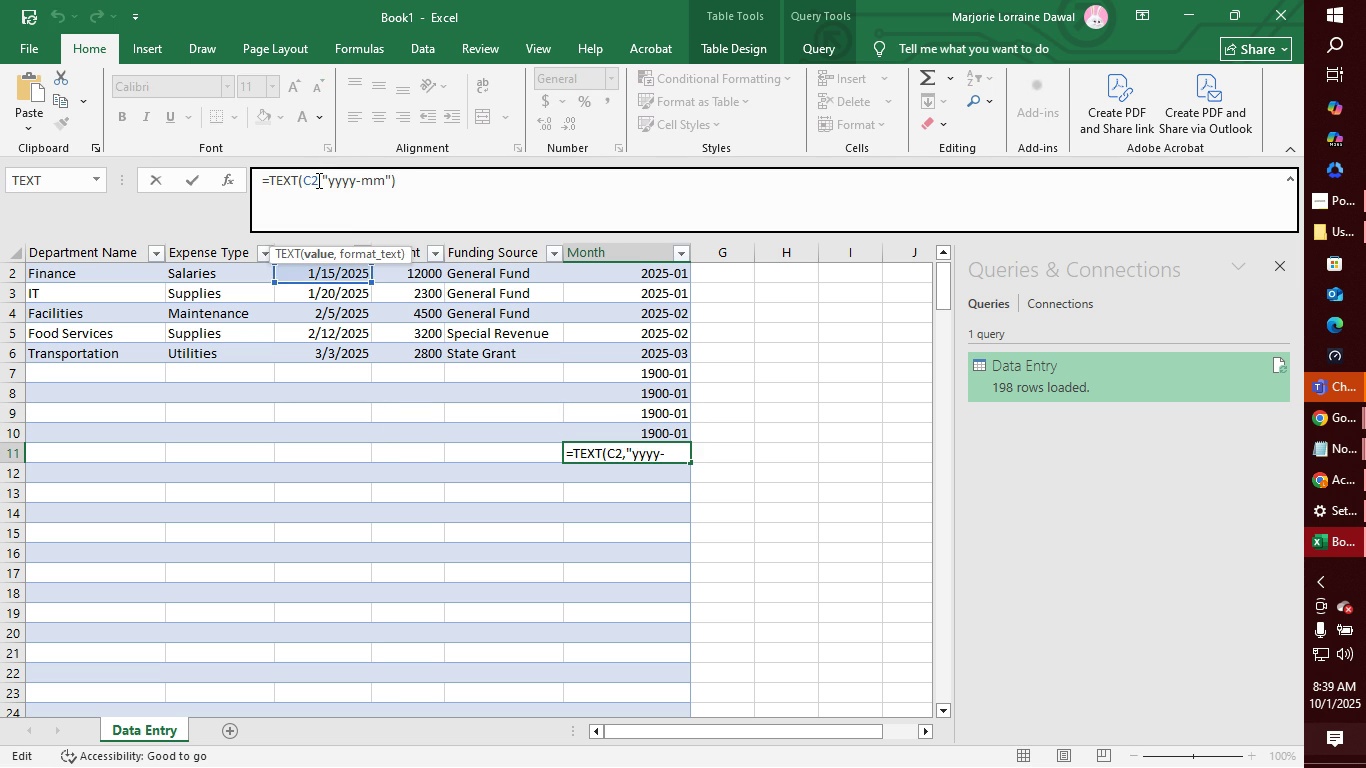 
key(Backspace)
type(11)
 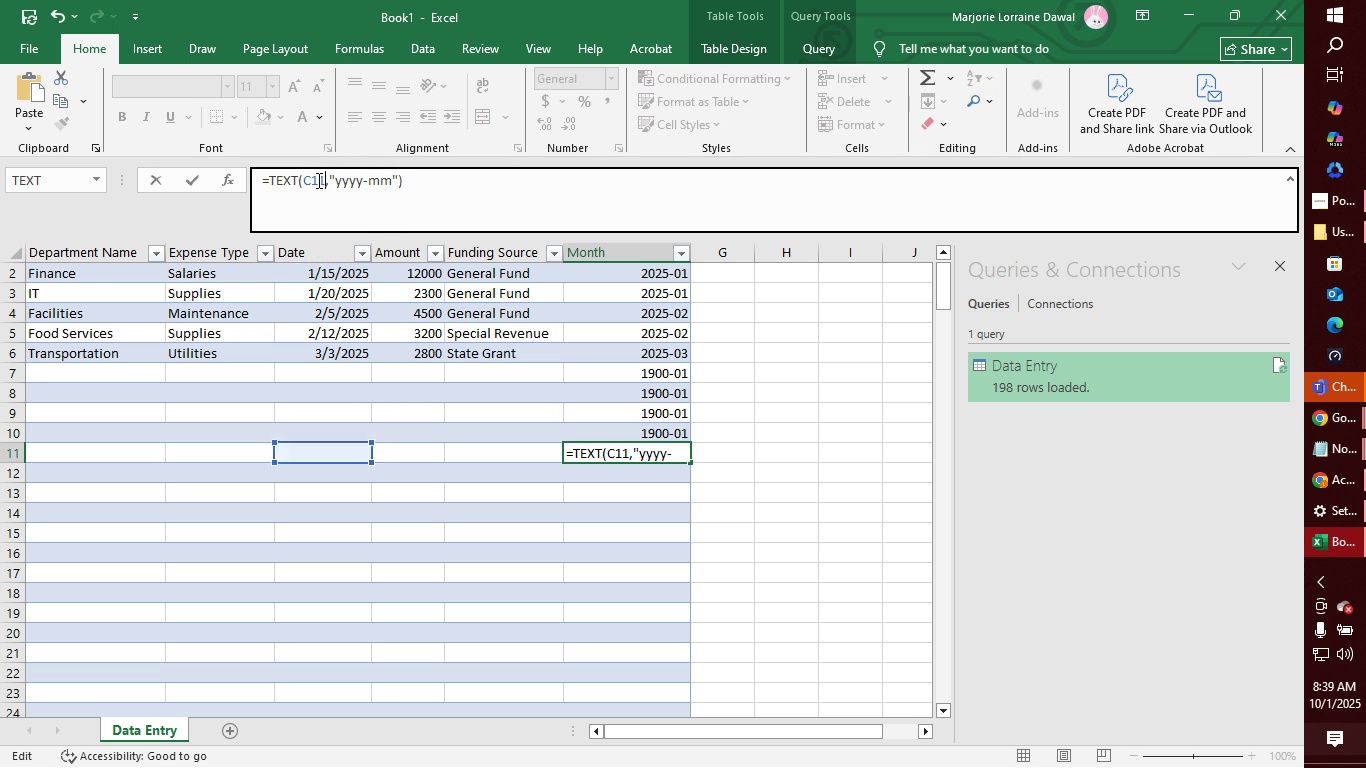 
key(Enter)
 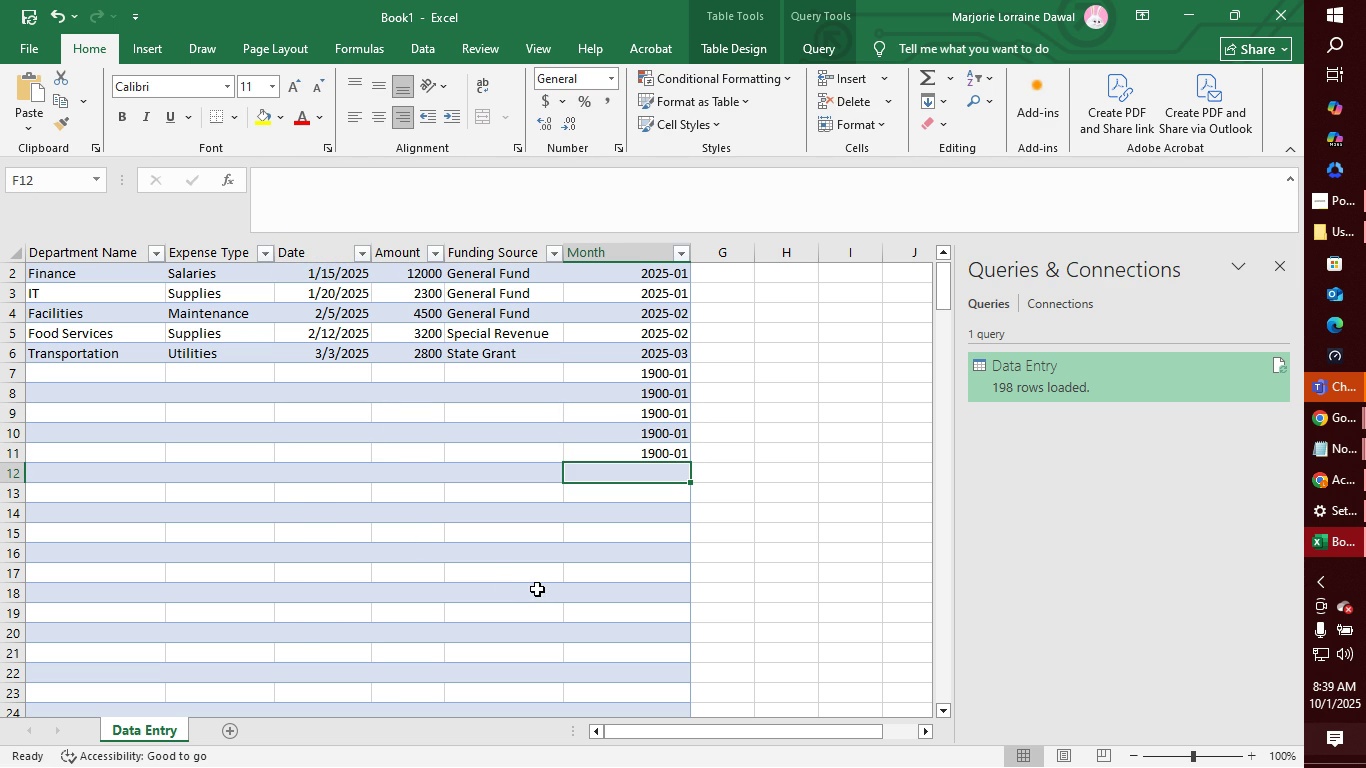 
key(Control+ControlLeft)